 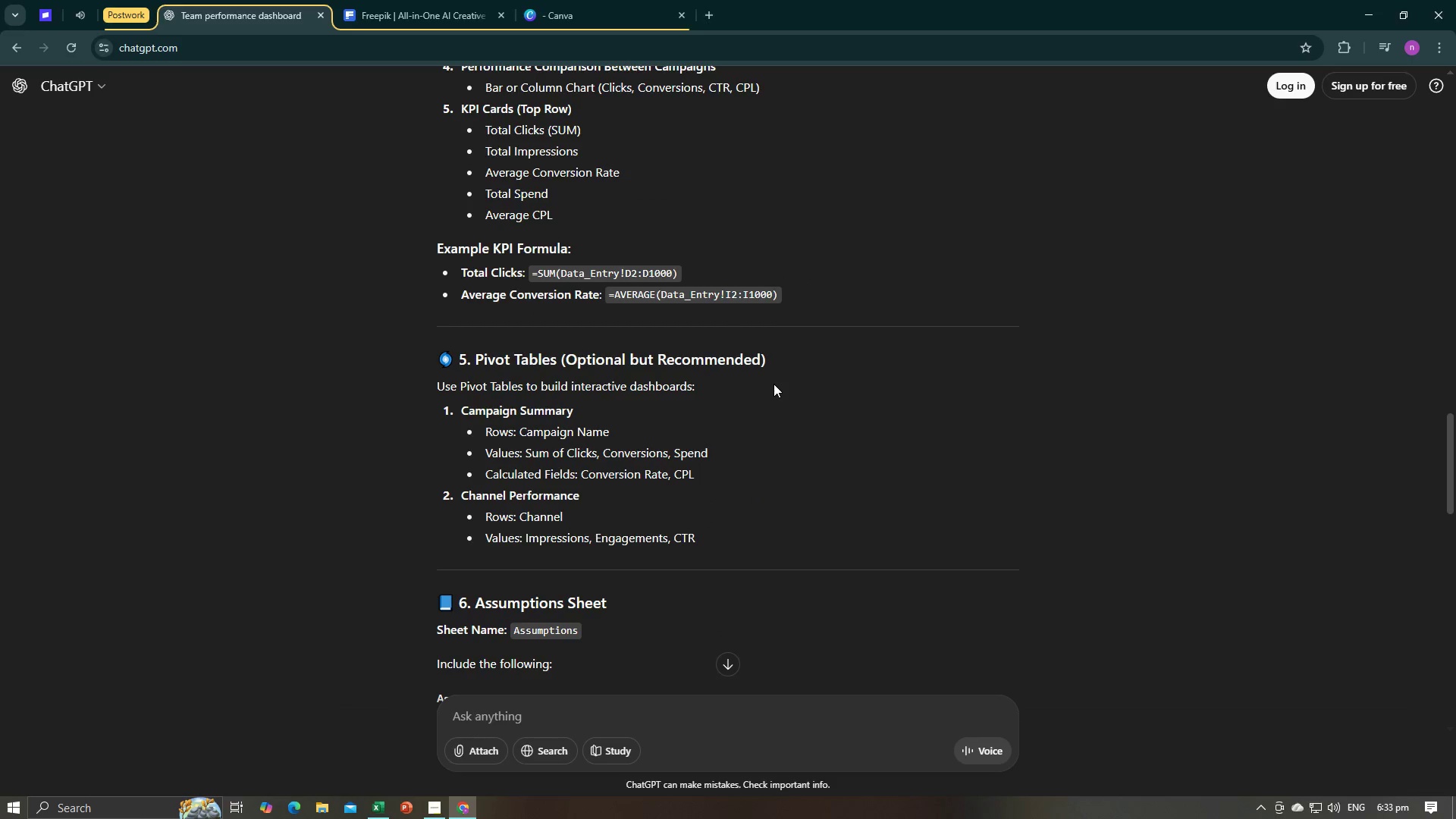 
scroll: coordinate [774, 384], scroll_direction: up, amount: 16.0
 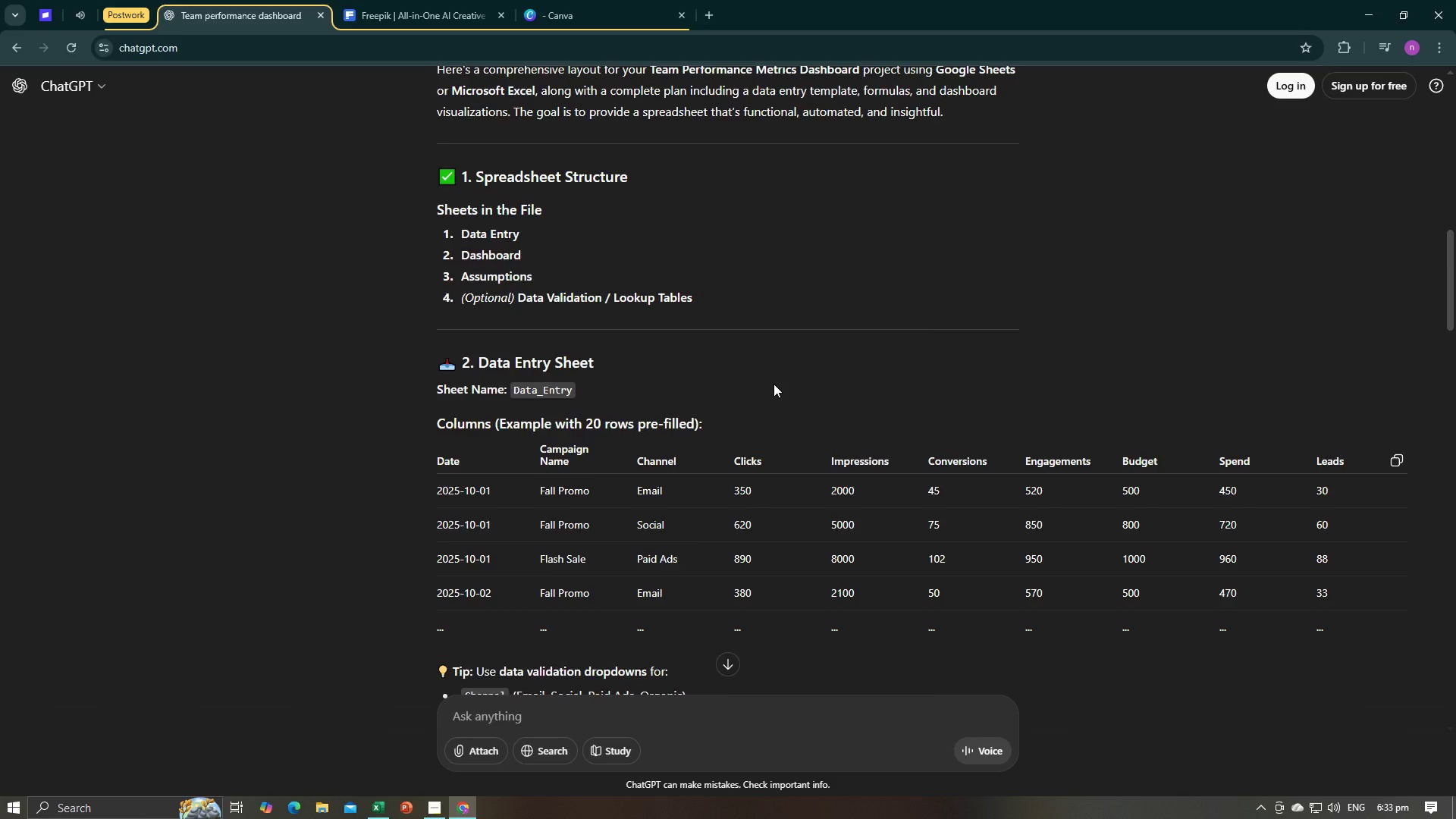 
scroll: coordinate [774, 384], scroll_direction: down, amount: 7.0
 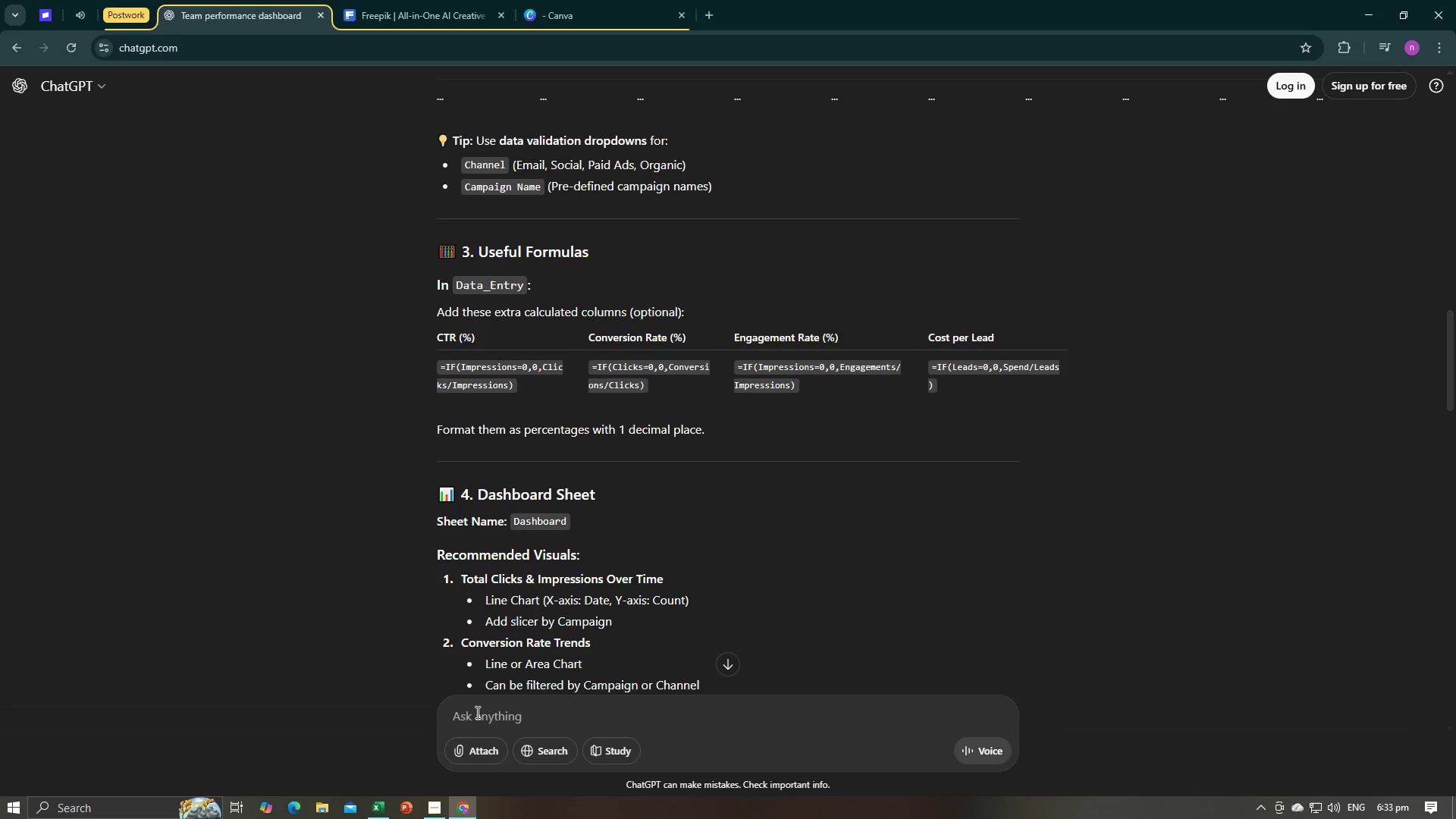 
left_click([476, 712])
 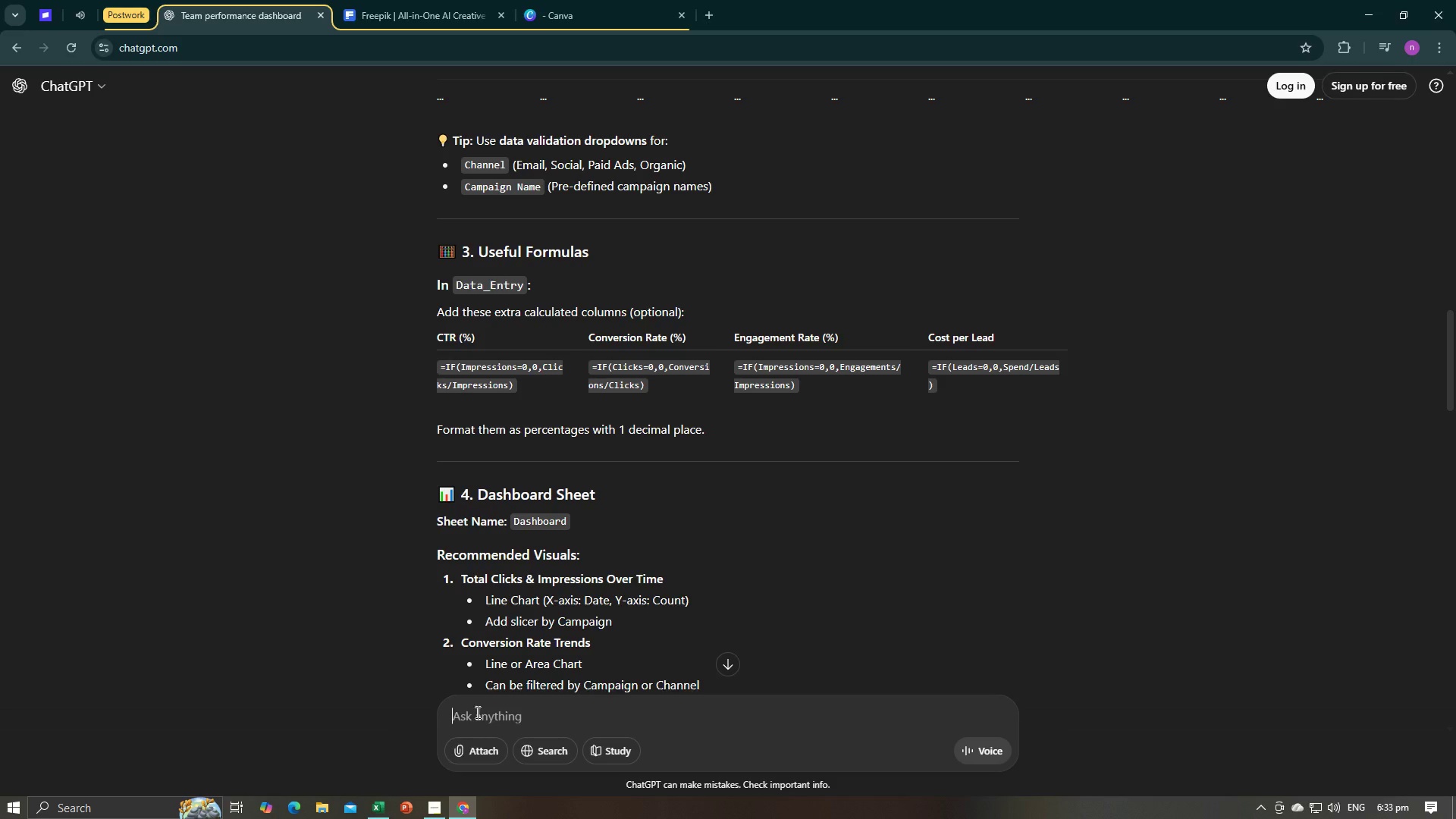 
key(Alt+AltLeft)
 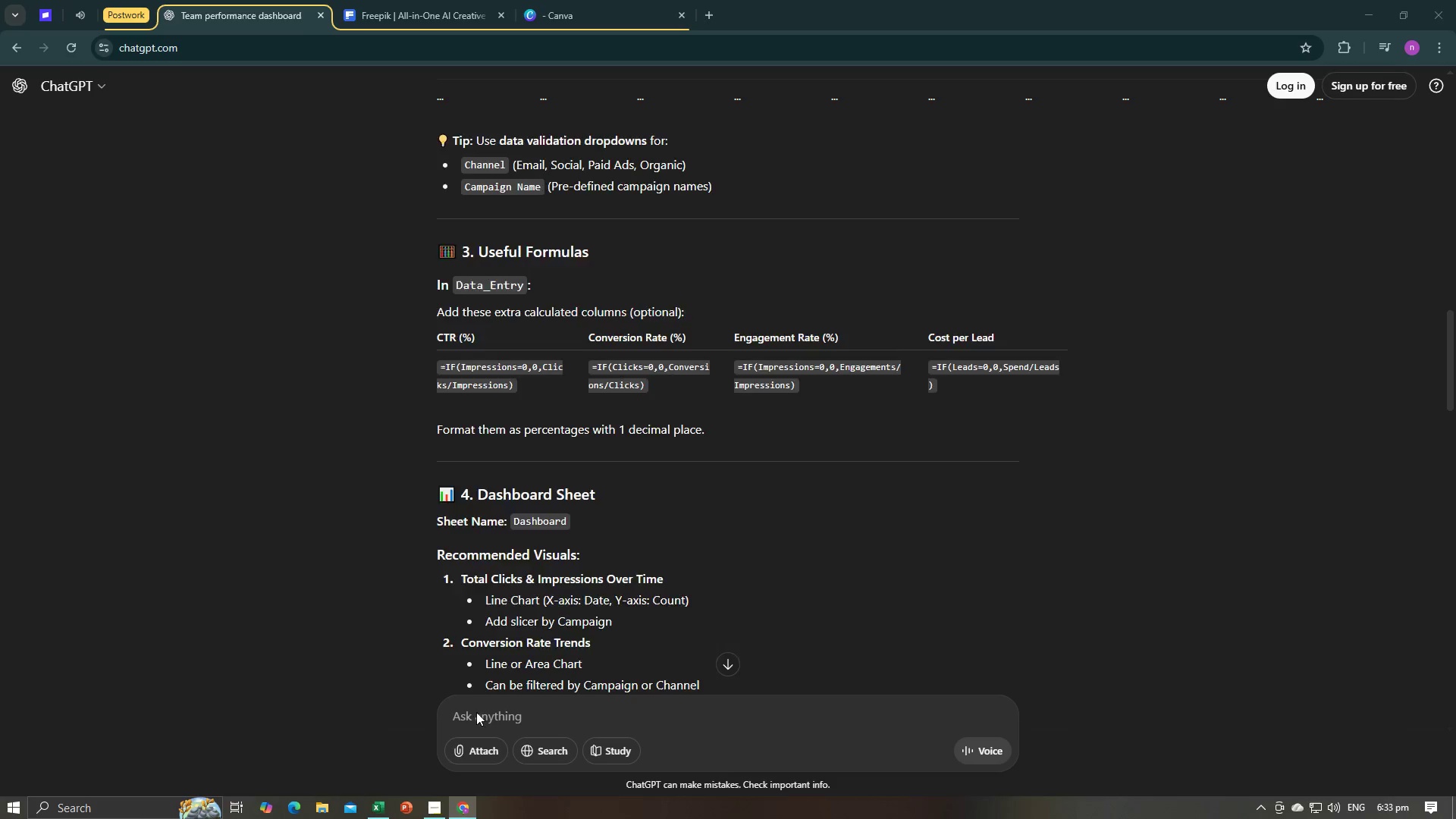 
key(Alt+Tab)